 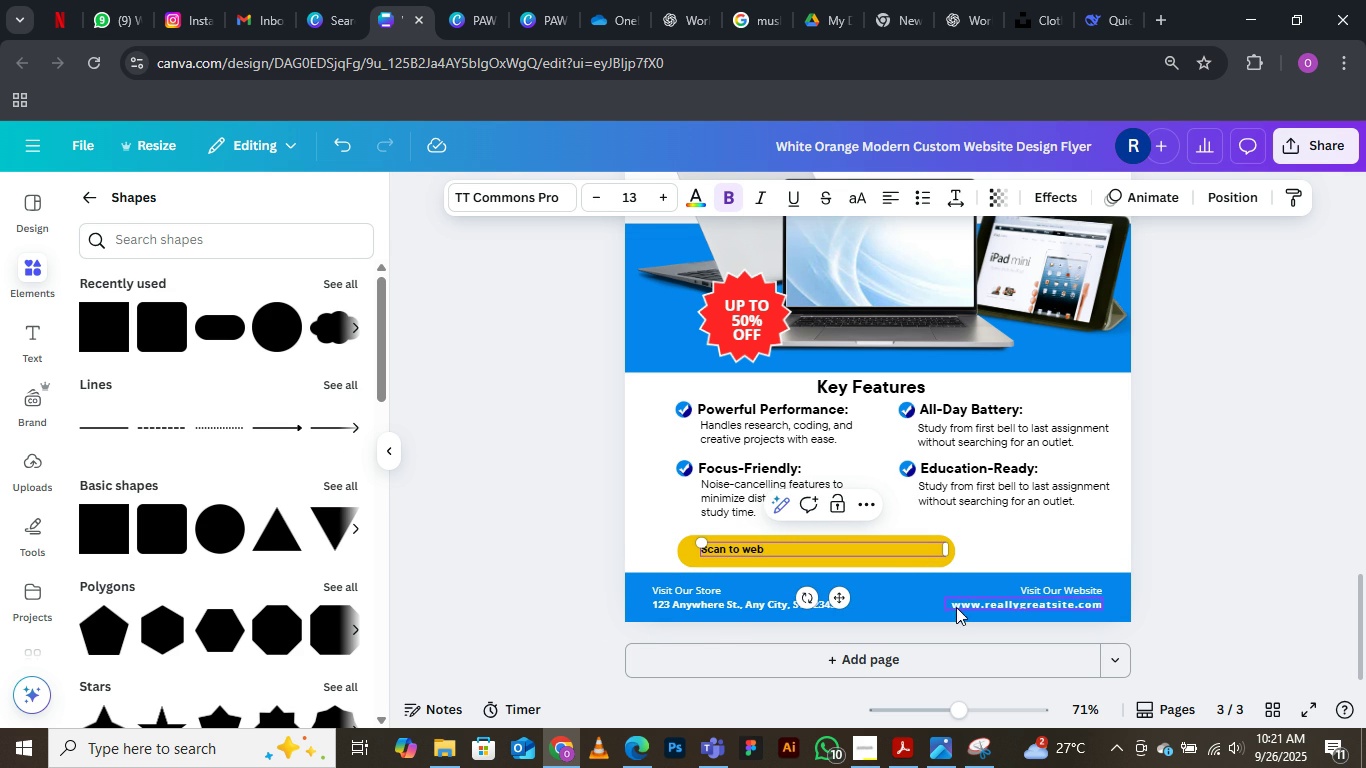 
left_click([883, 581])
 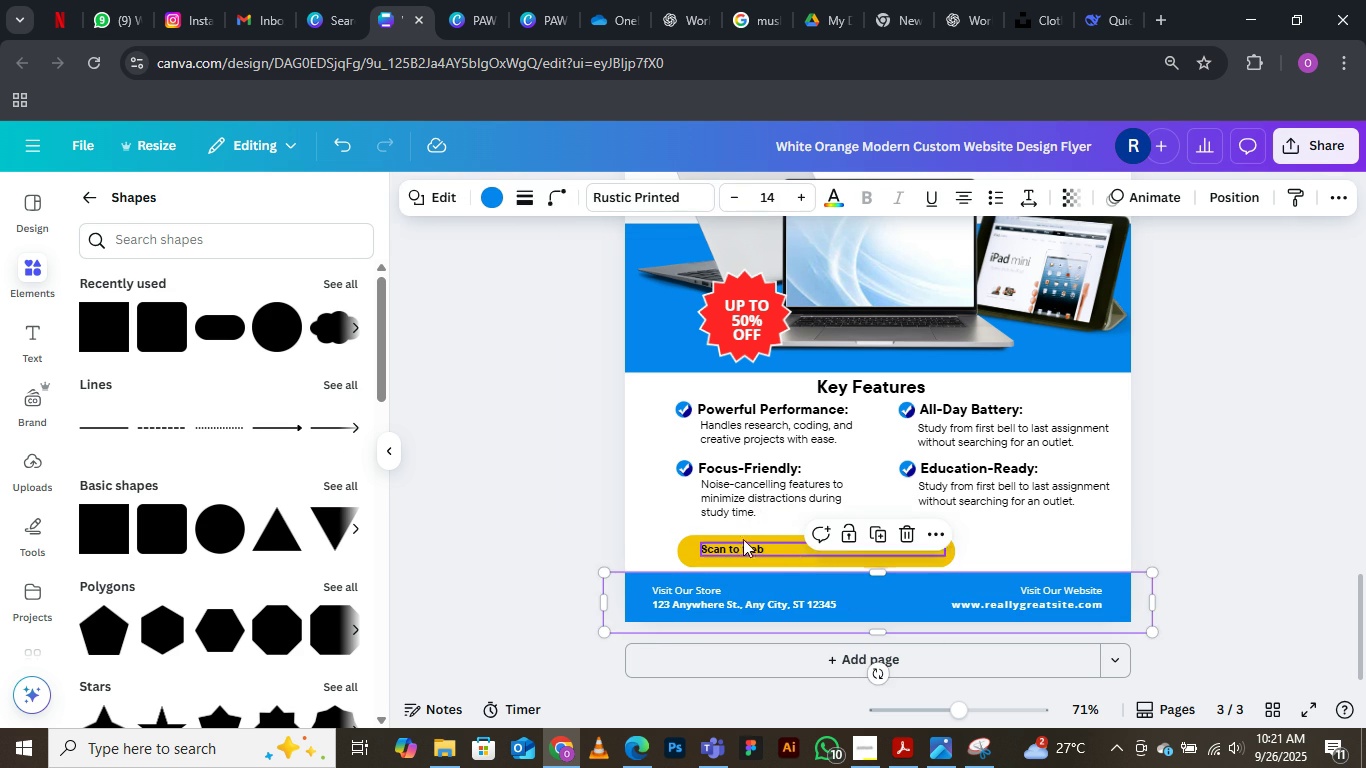 
mouse_move([737, 548])
 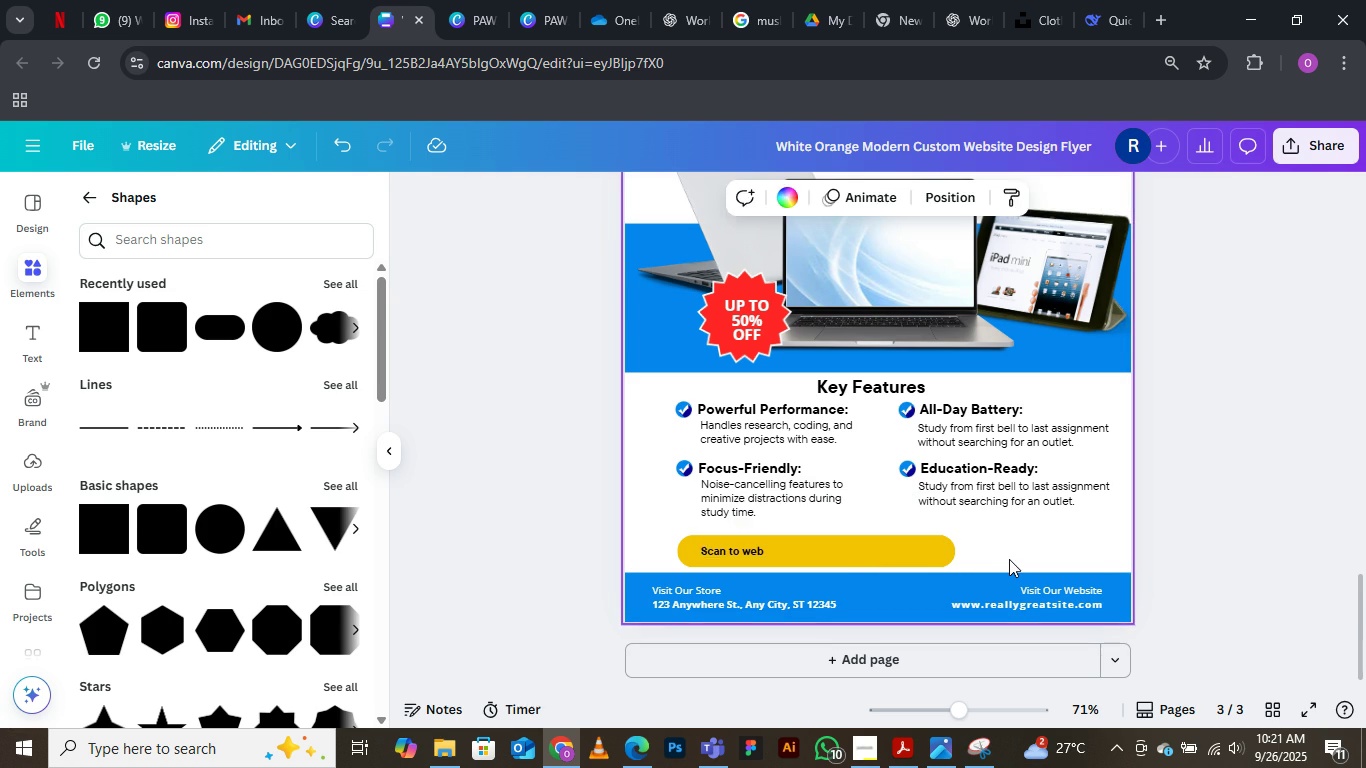 
left_click([1009, 559])
 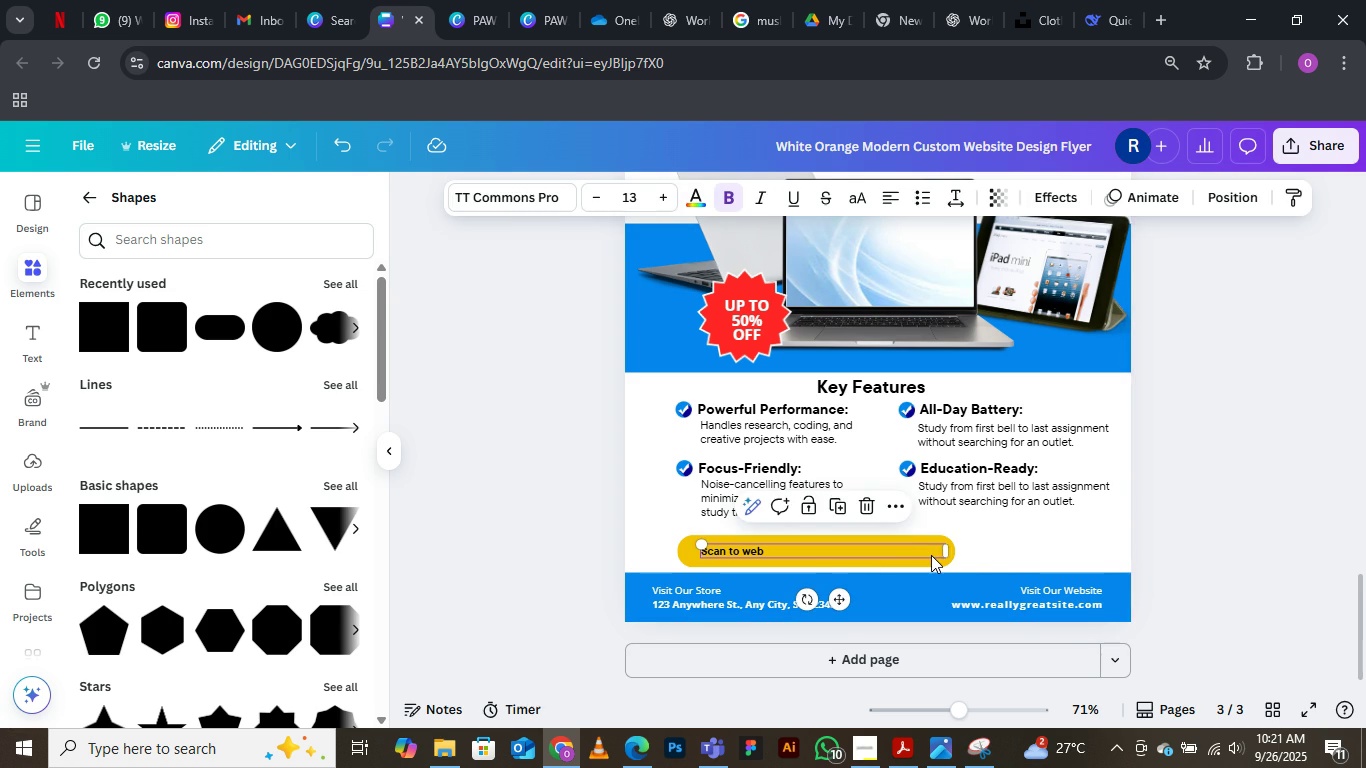 
left_click([931, 555])
 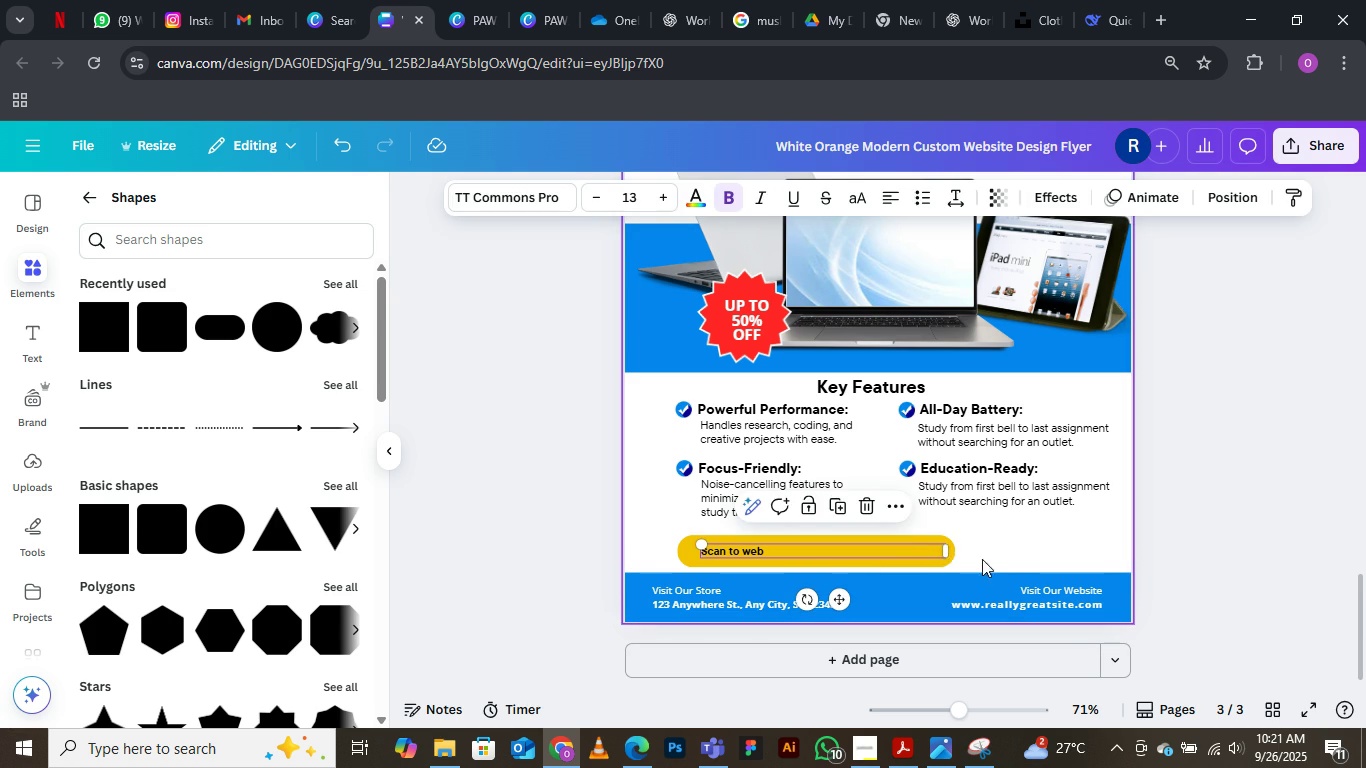 
left_click([992, 557])
 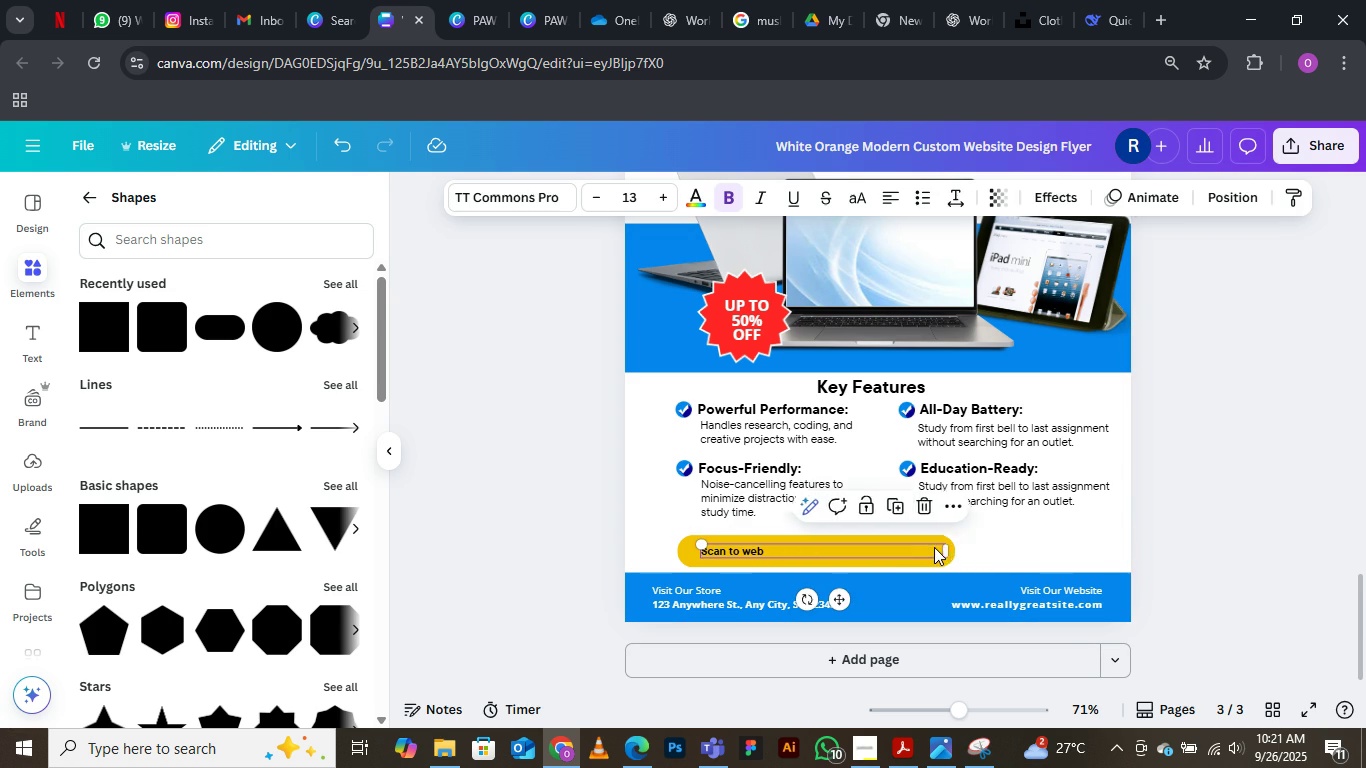 
left_click([934, 547])